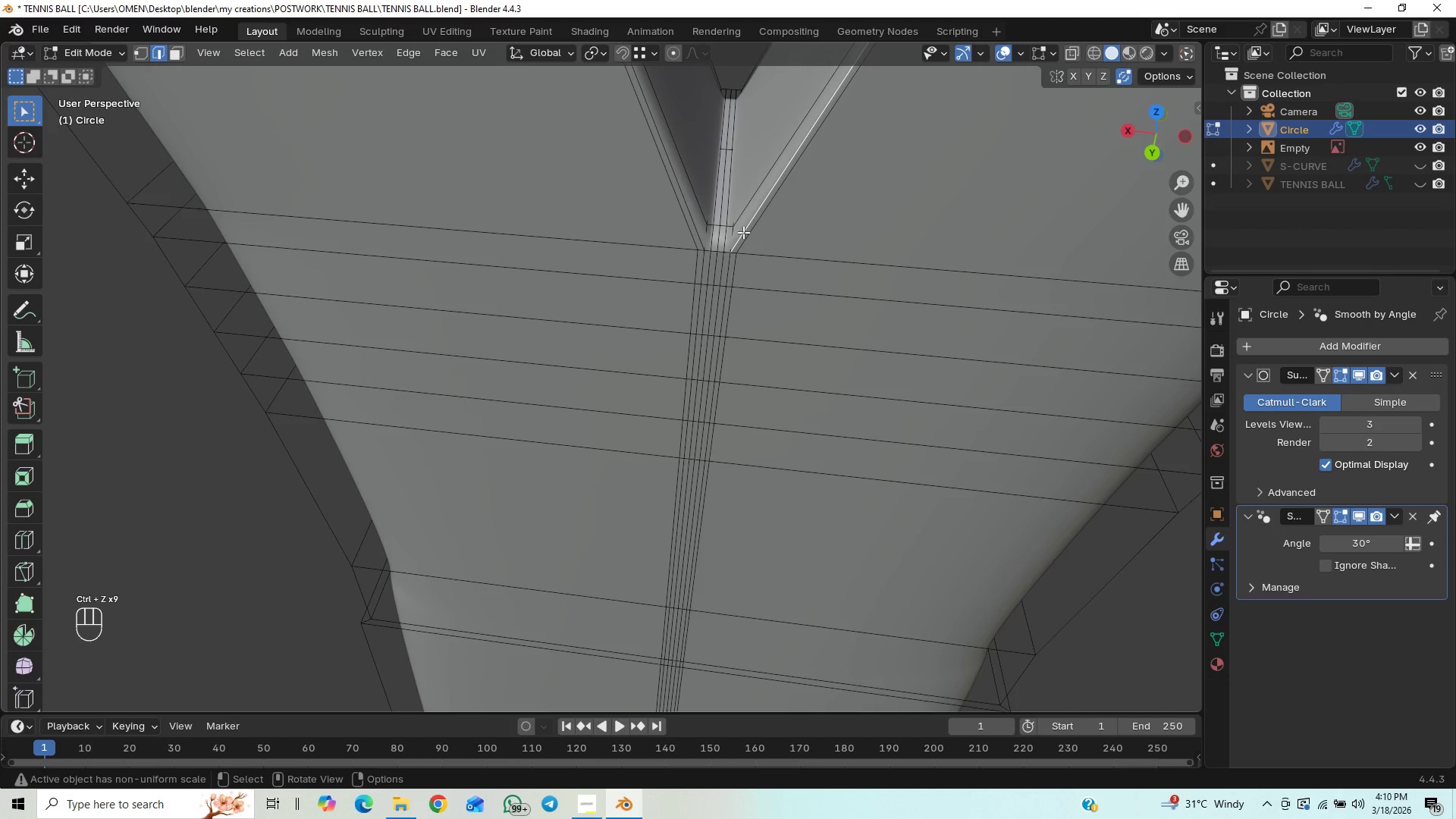 
hold_key(key=AltLeft, duration=0.94)
left_click([743, 232])
 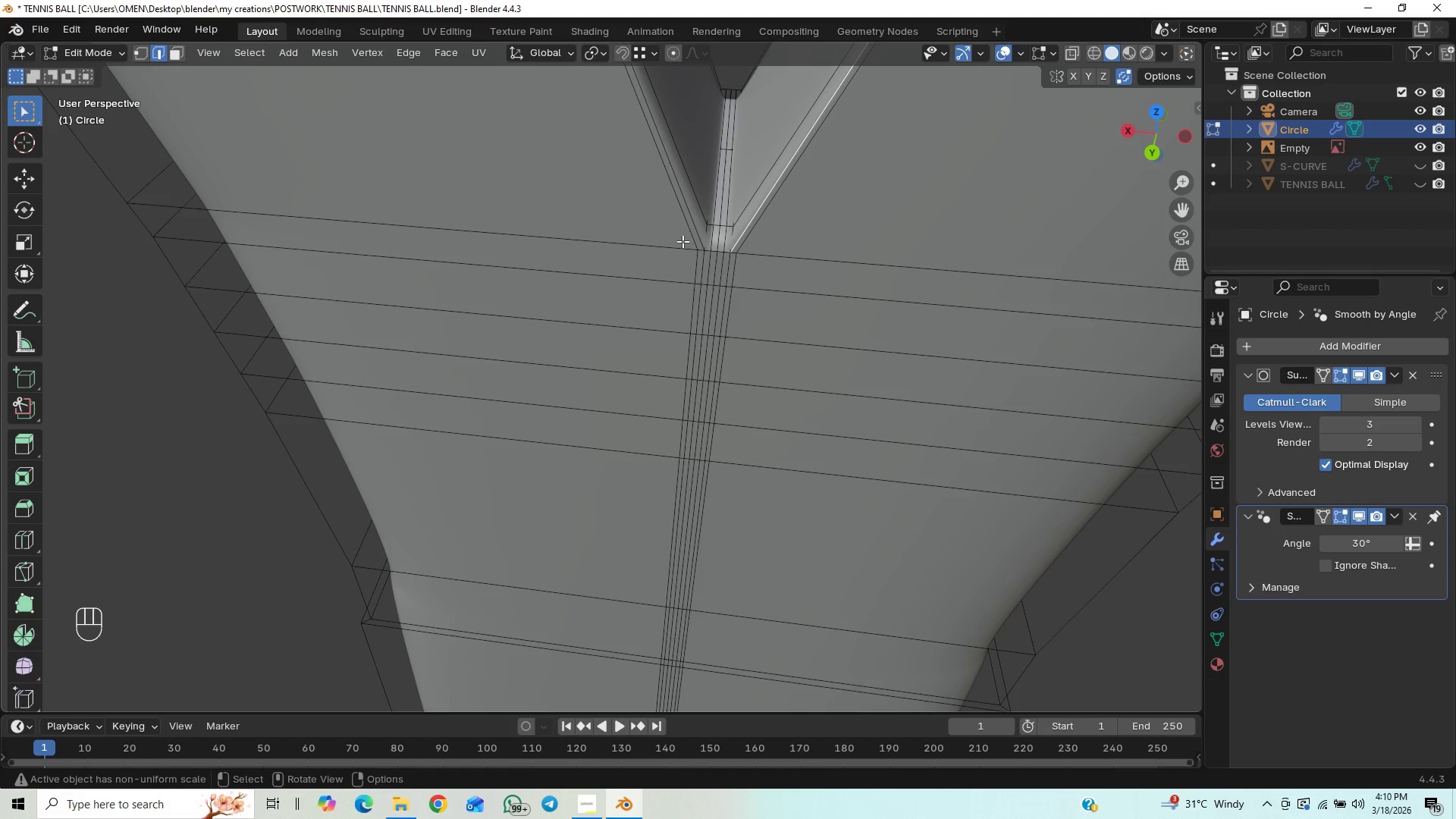 
hold_key(key=ShiftLeft, duration=3.64)
hold_key(key=AltLeft, duration=1.52)
left_click([698, 234])
 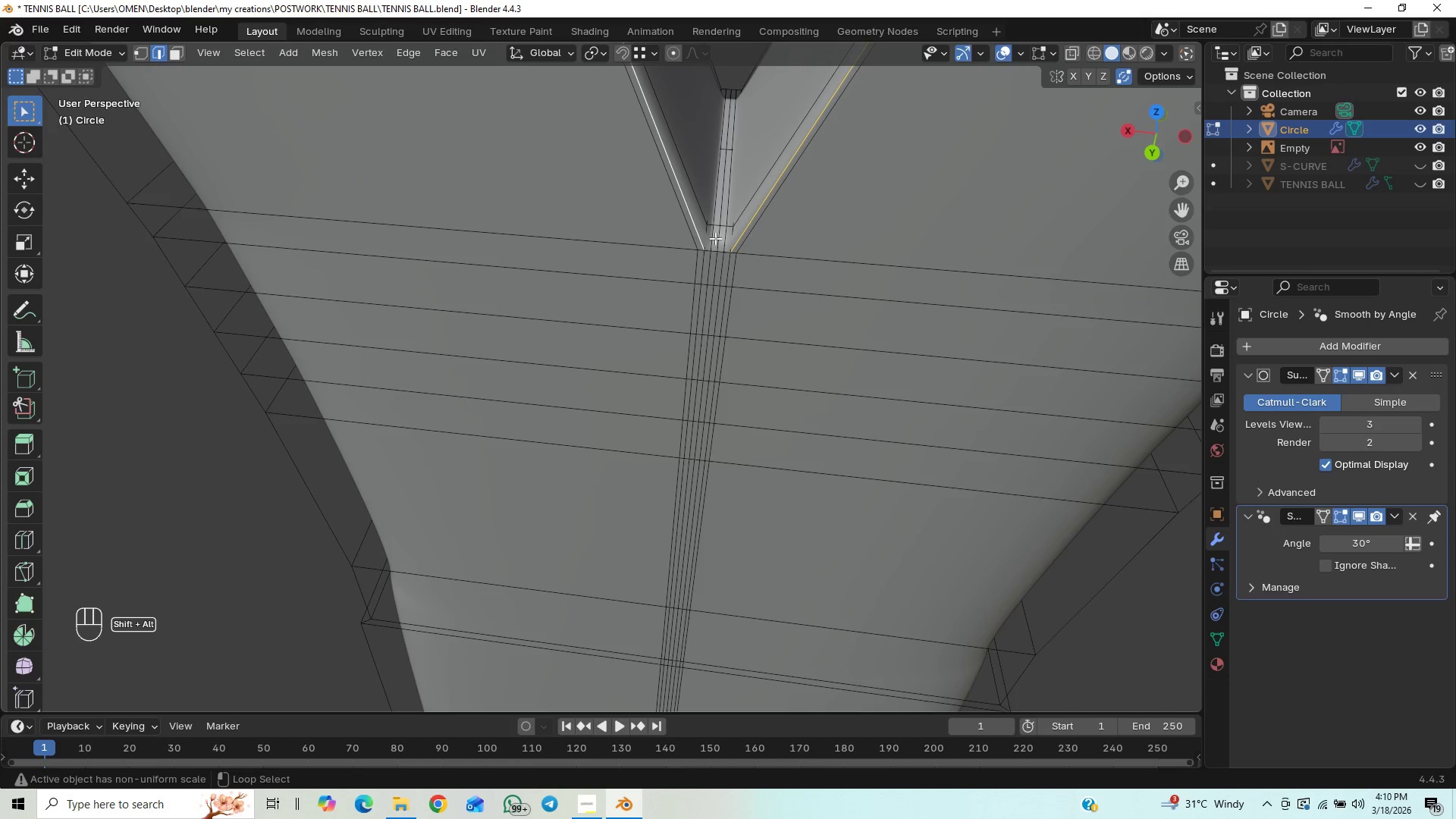 
hold_key(key=AltLeft, duration=1.52)
left_click([720, 251])
 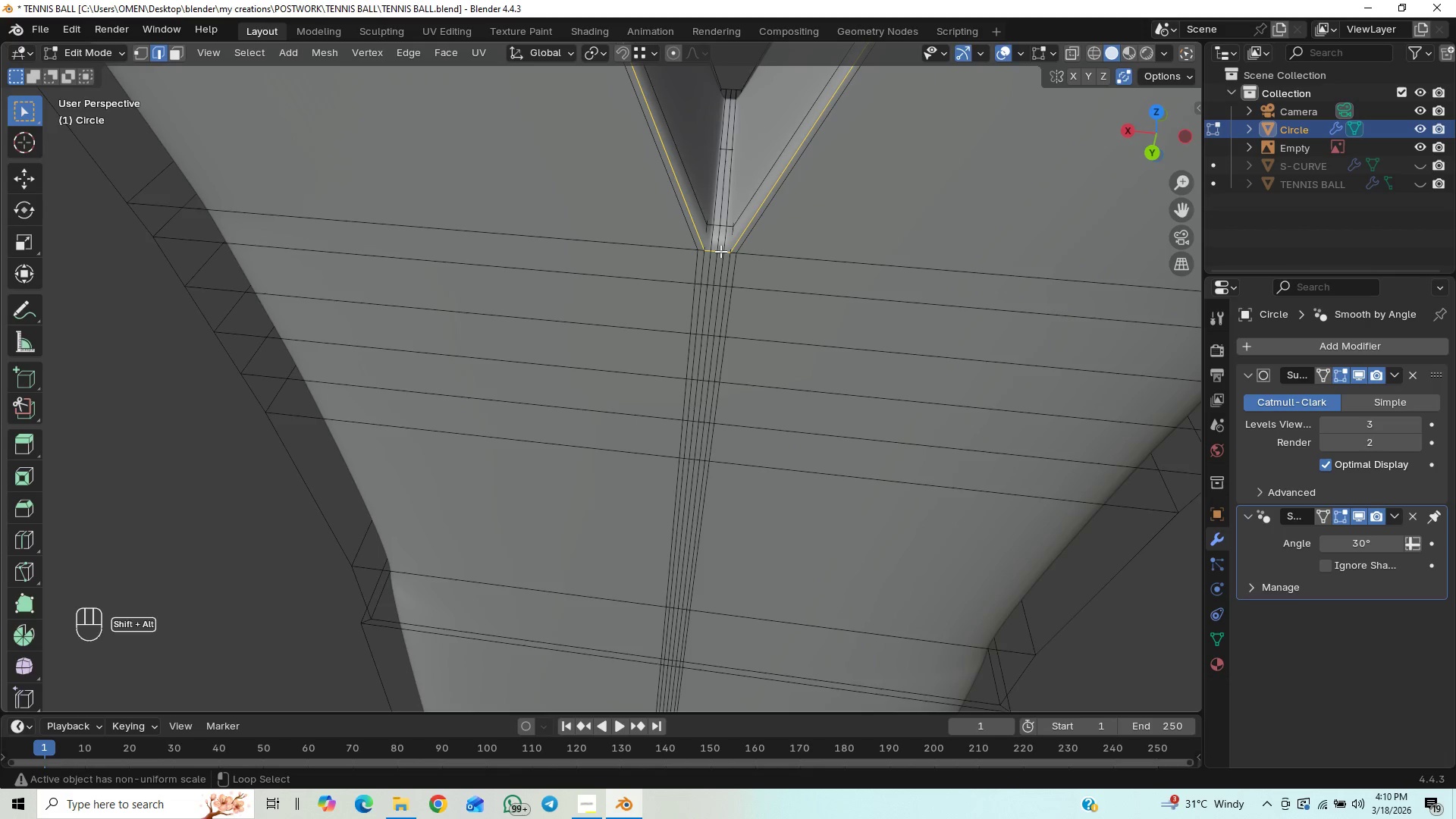 
key(Alt+Shift+AltLeft)
 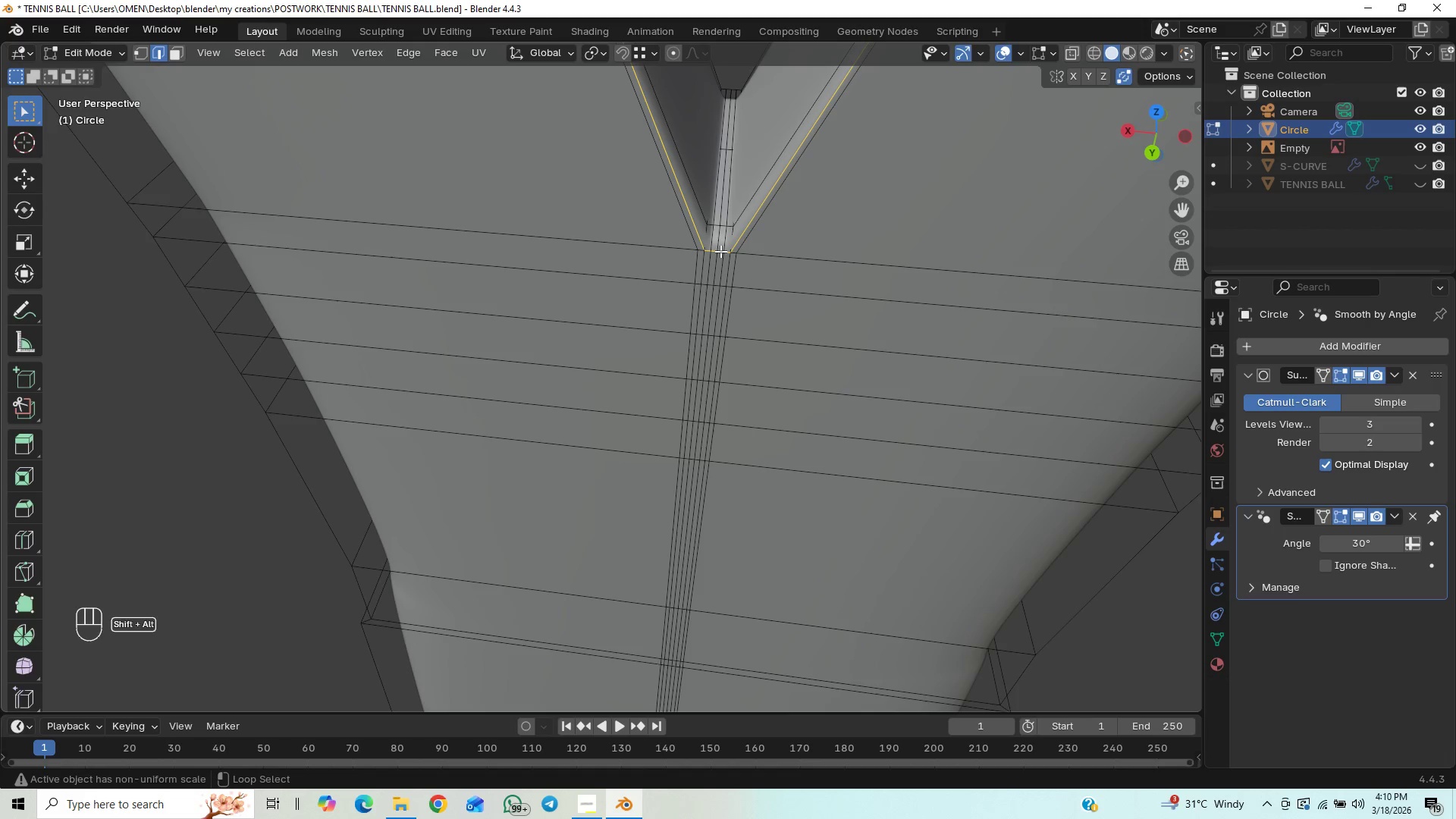 
key(Alt+Shift+AltLeft)
 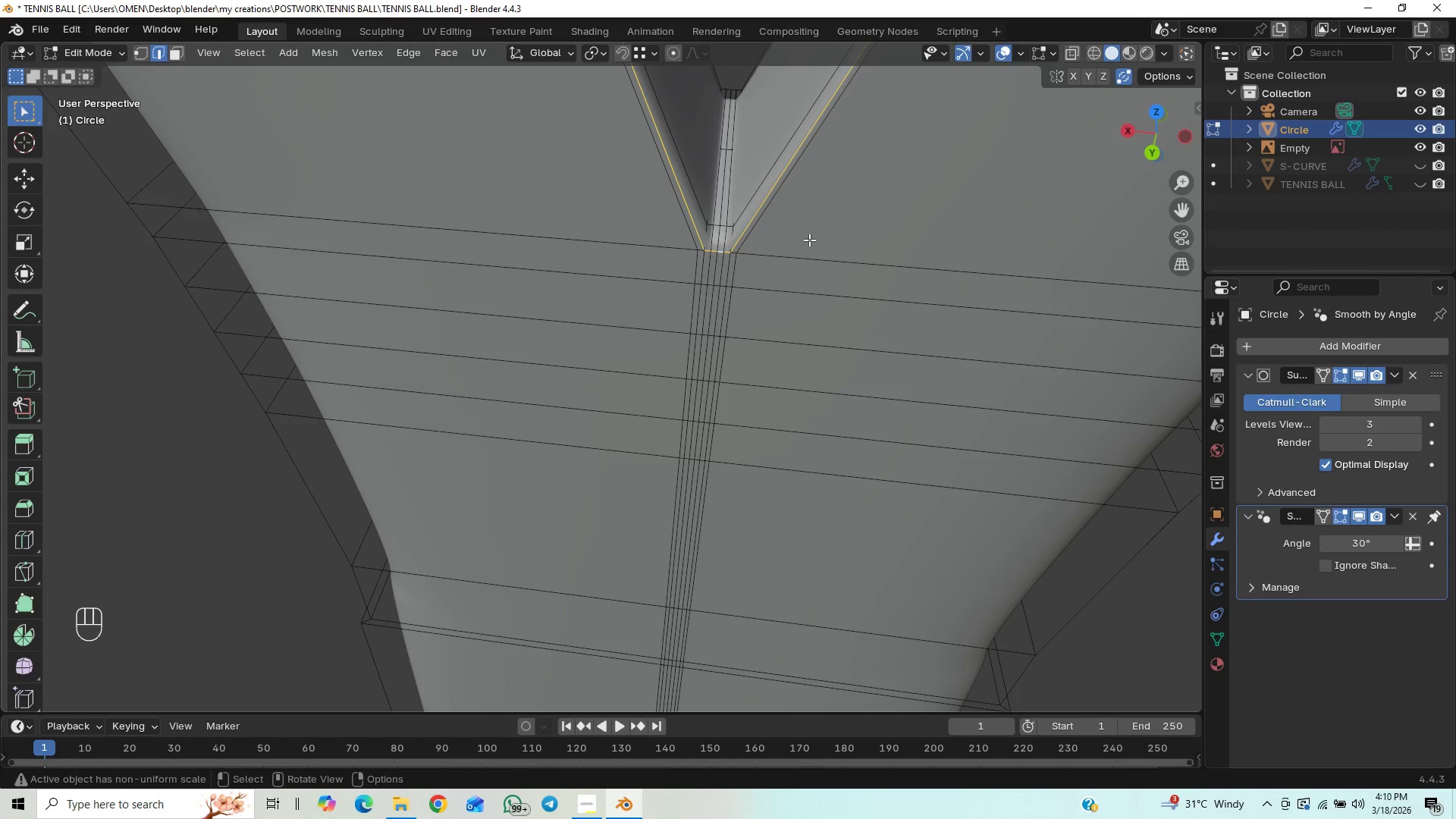 
key(Control+B)
 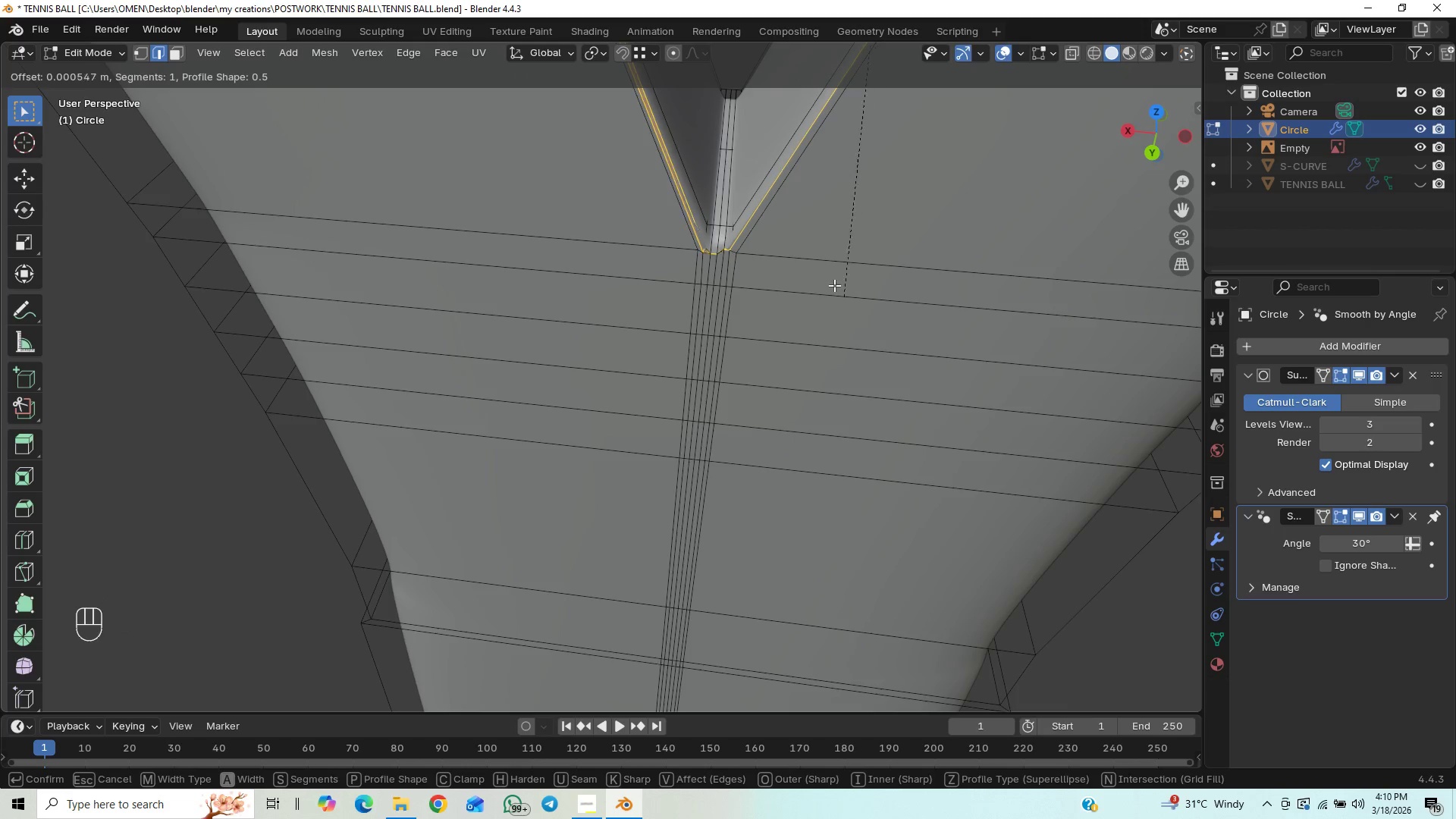 
right_click([799, 259])
 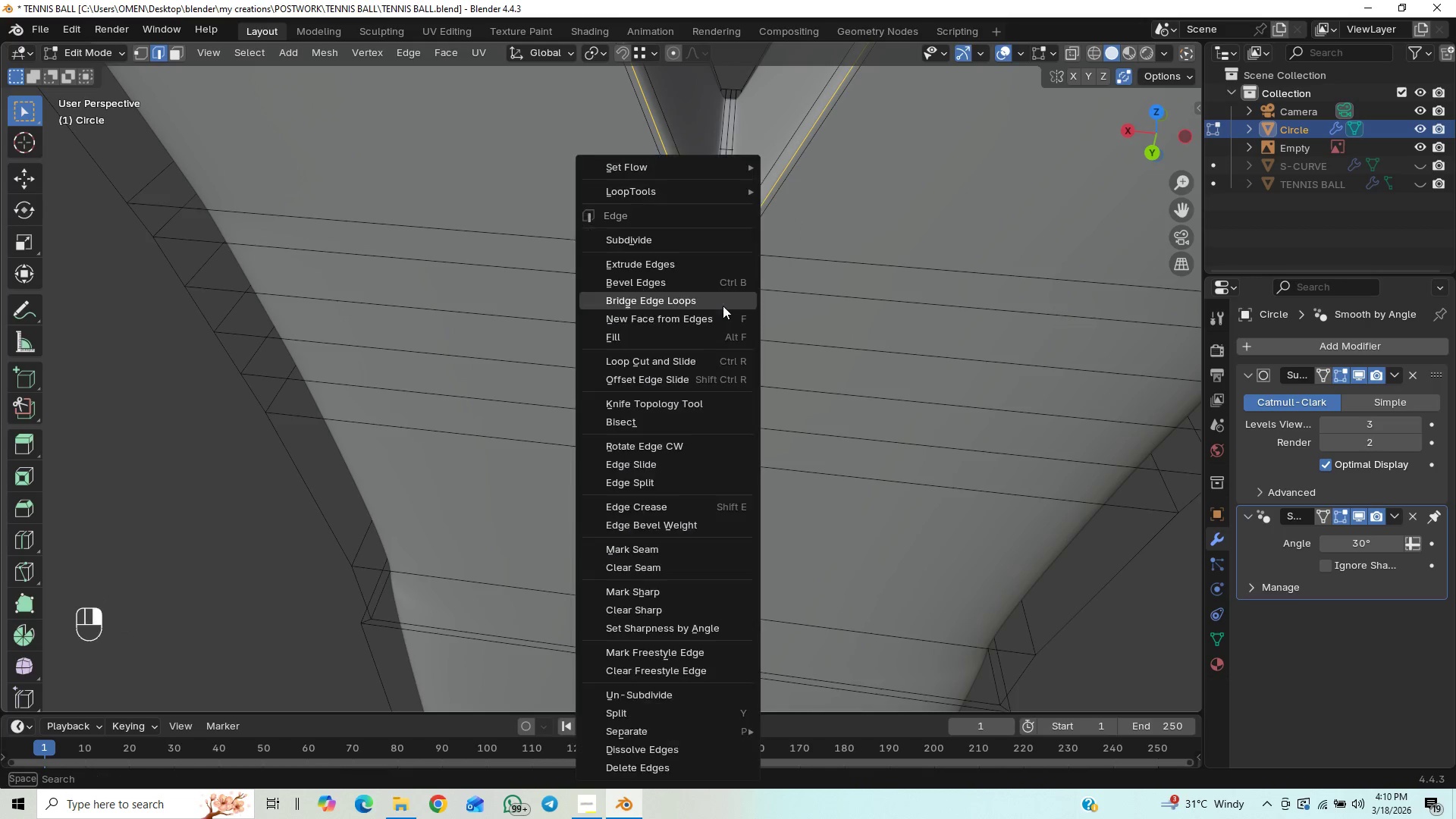 
key(Tab)
 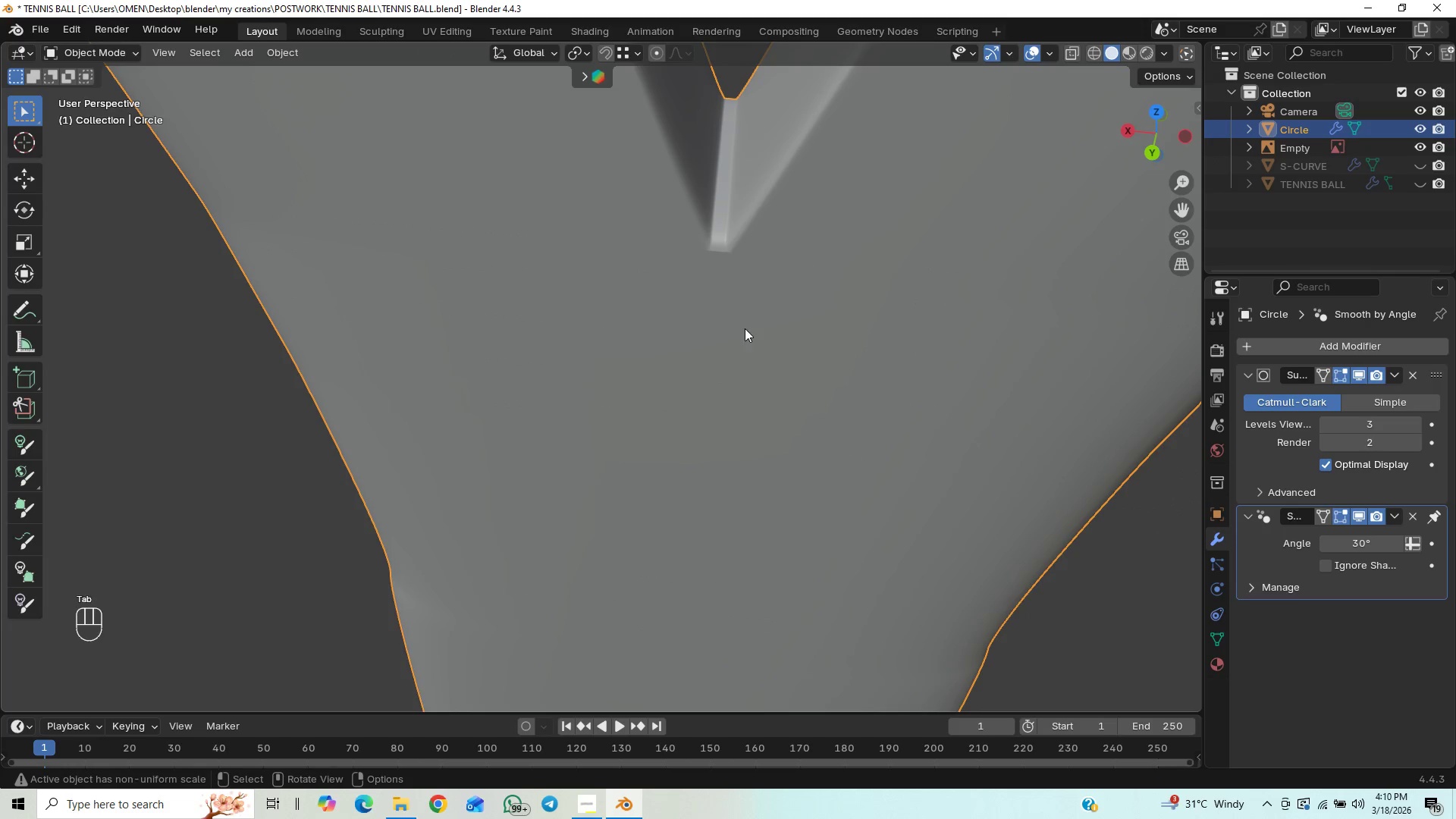 
scroll: coordinate [719, 353], scroll_direction: down, amount: 19.0
 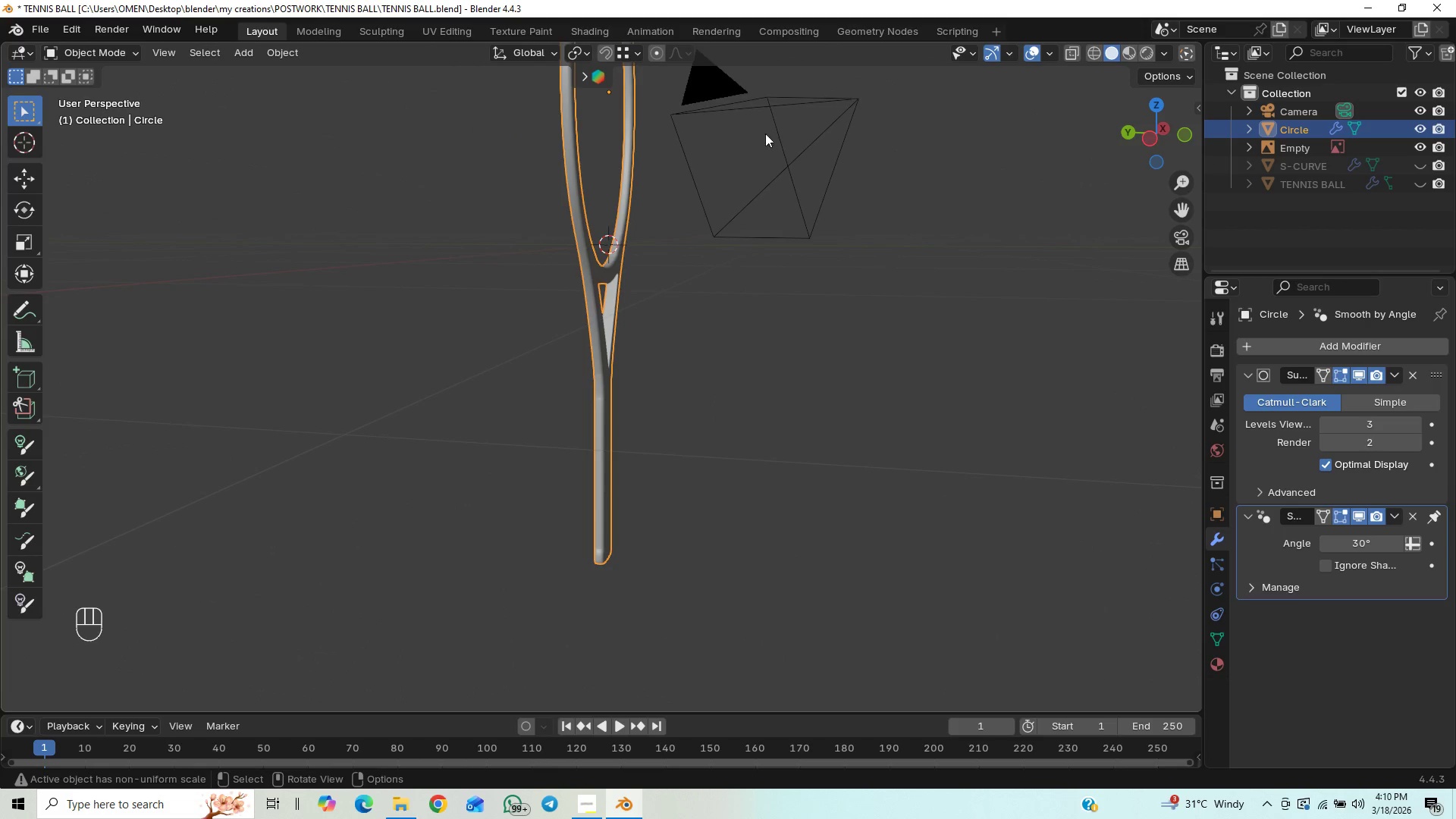 
scroll: coordinate [604, 392], scroll_direction: up, amount: 15.0
 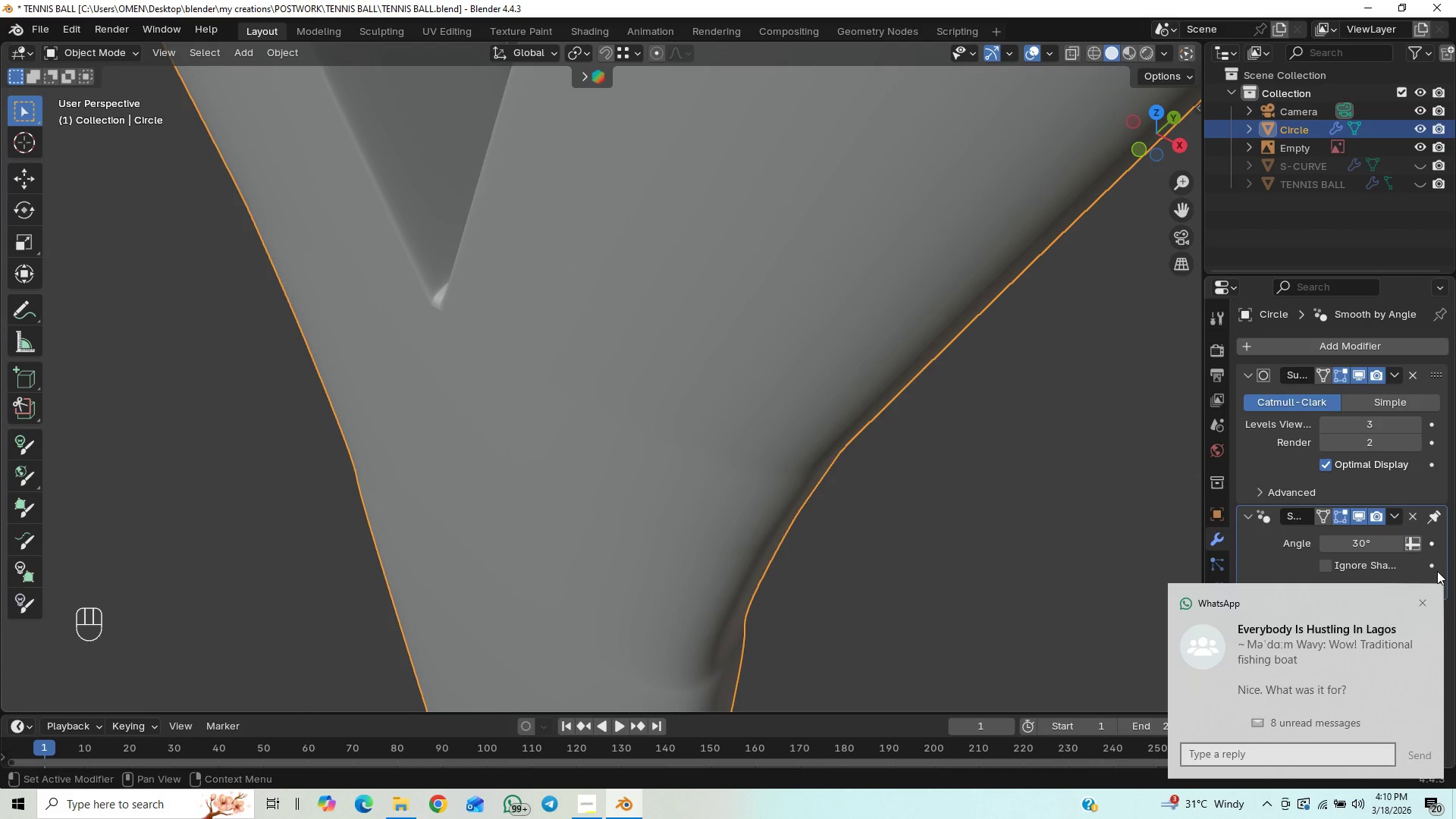 
left_click([1421, 602])